 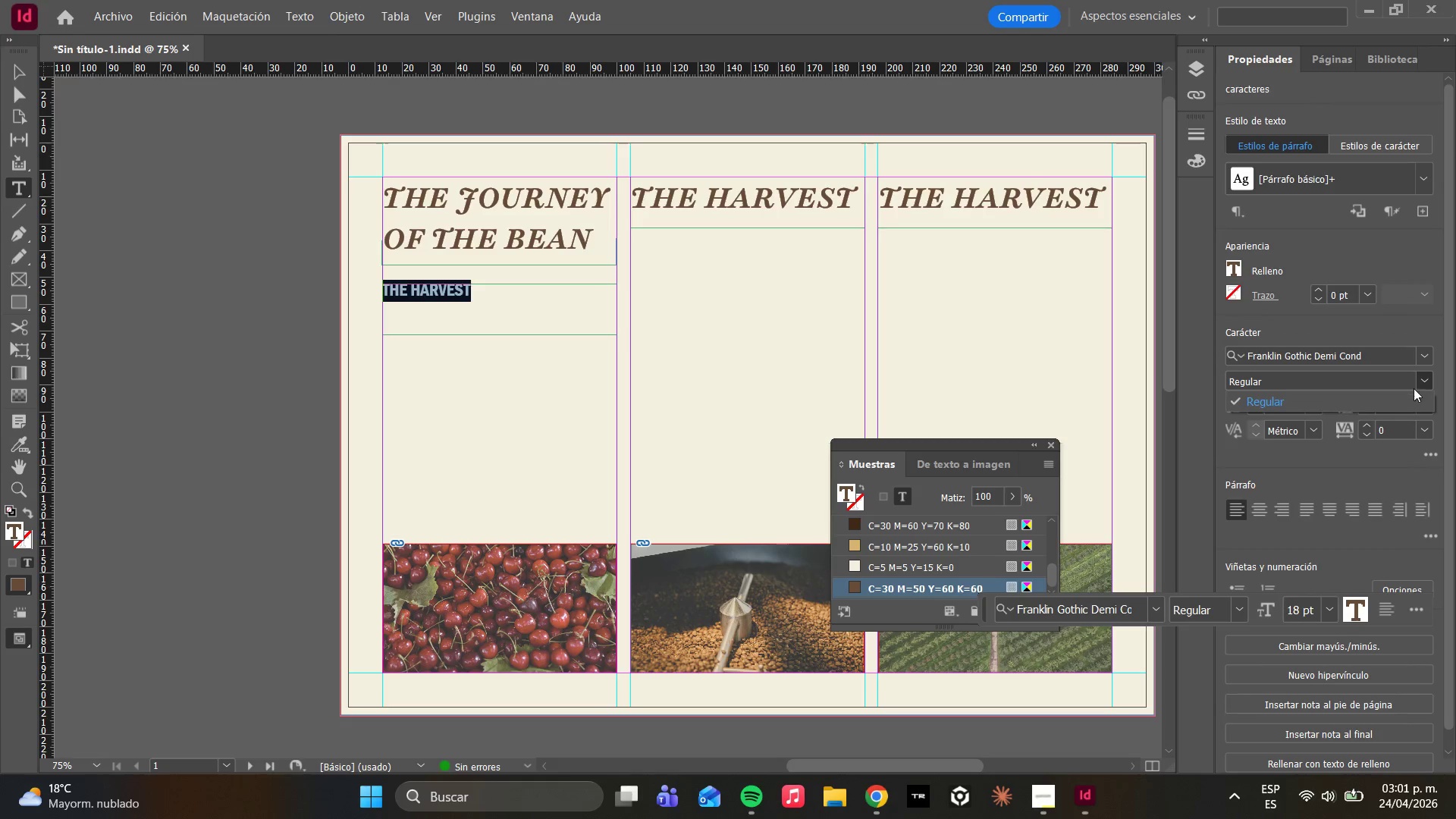 
left_click([1275, 400])
 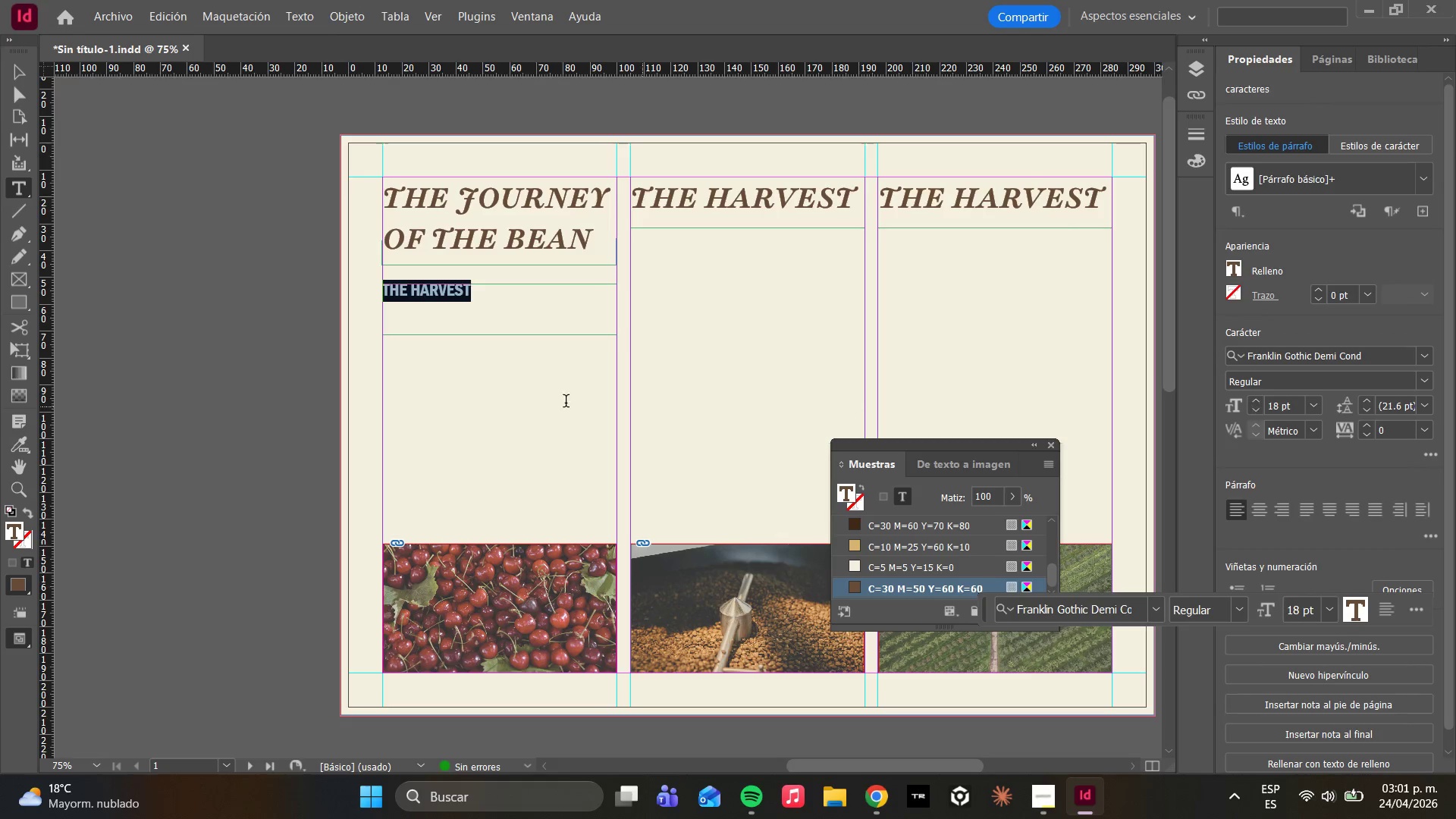 
left_click([451, 283])
 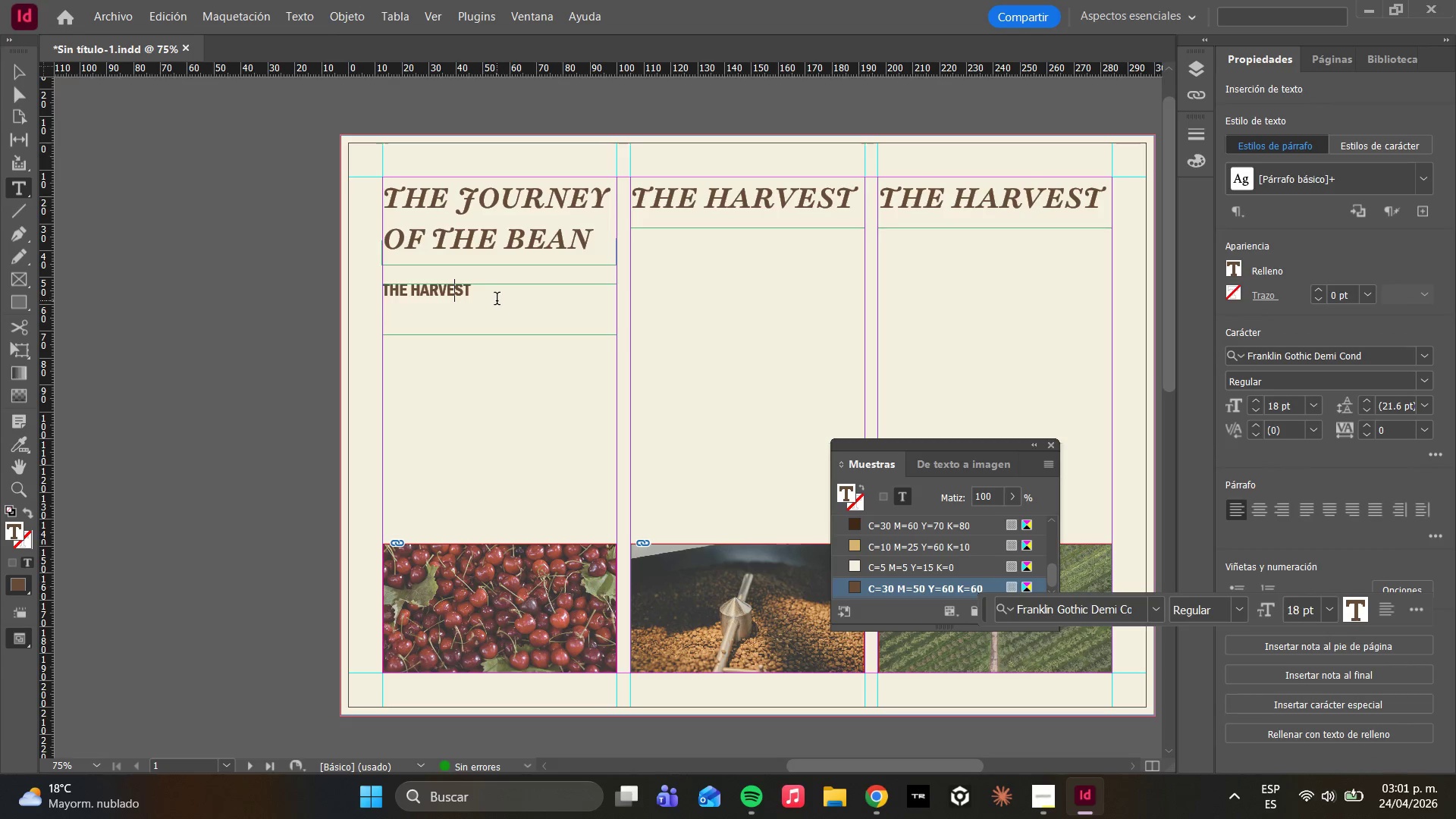 
left_click([497, 300])
 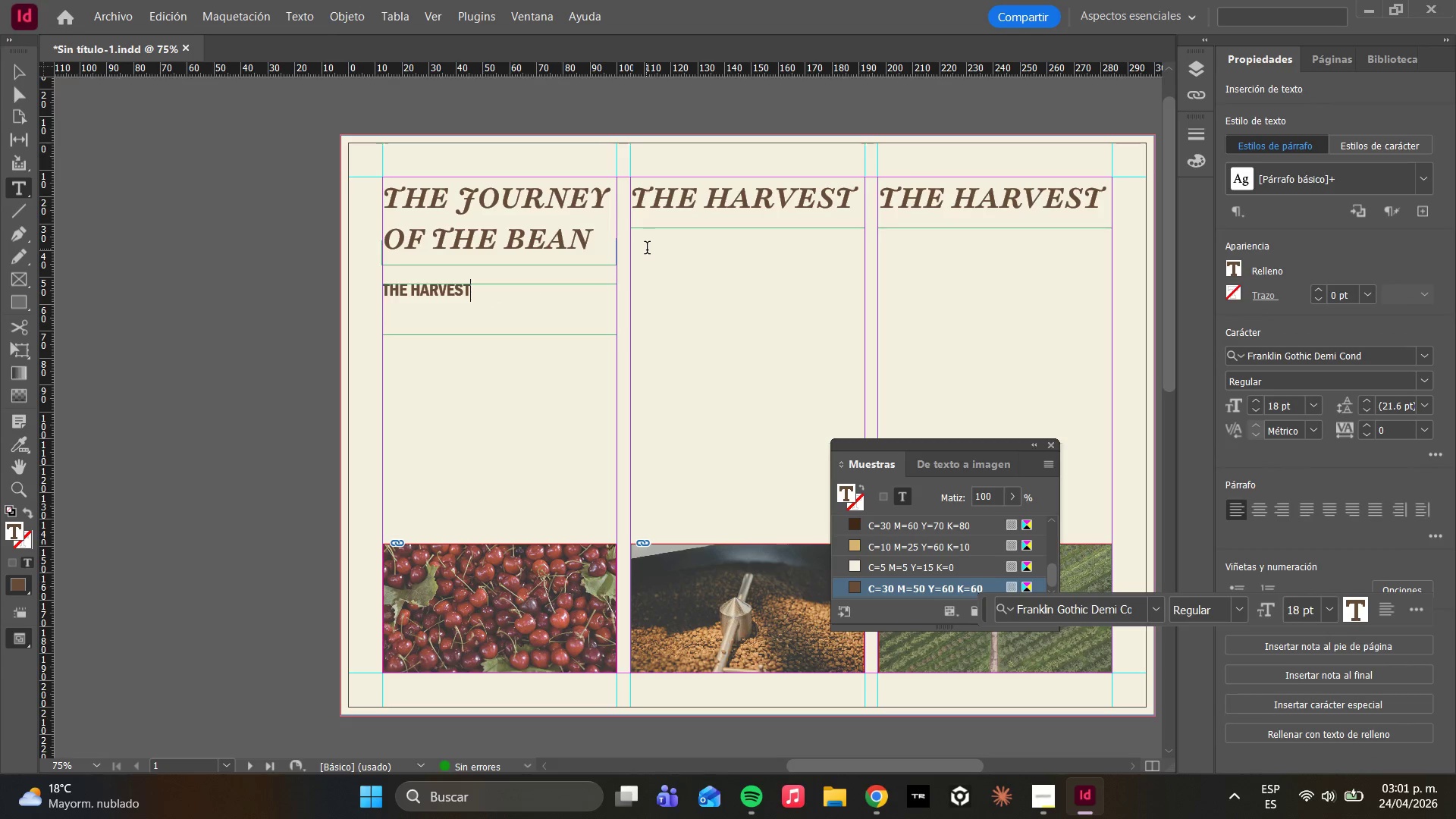 
type( HATSU)
key(Backspace)
key(Backspace)
key(Backspace)
key(Backspace)
key(Backspace)
key(Backspace)
 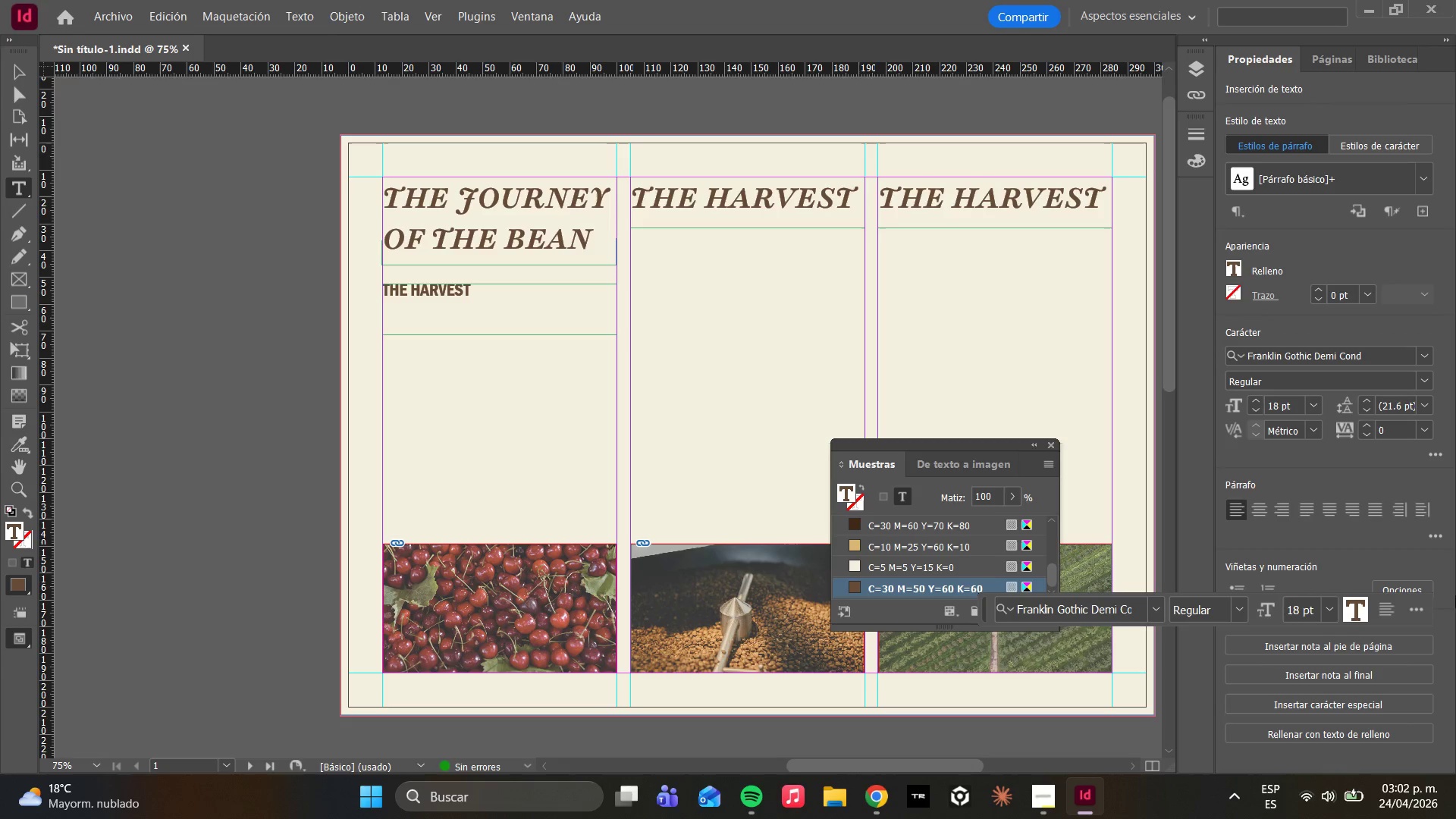 
wait(10.08)
 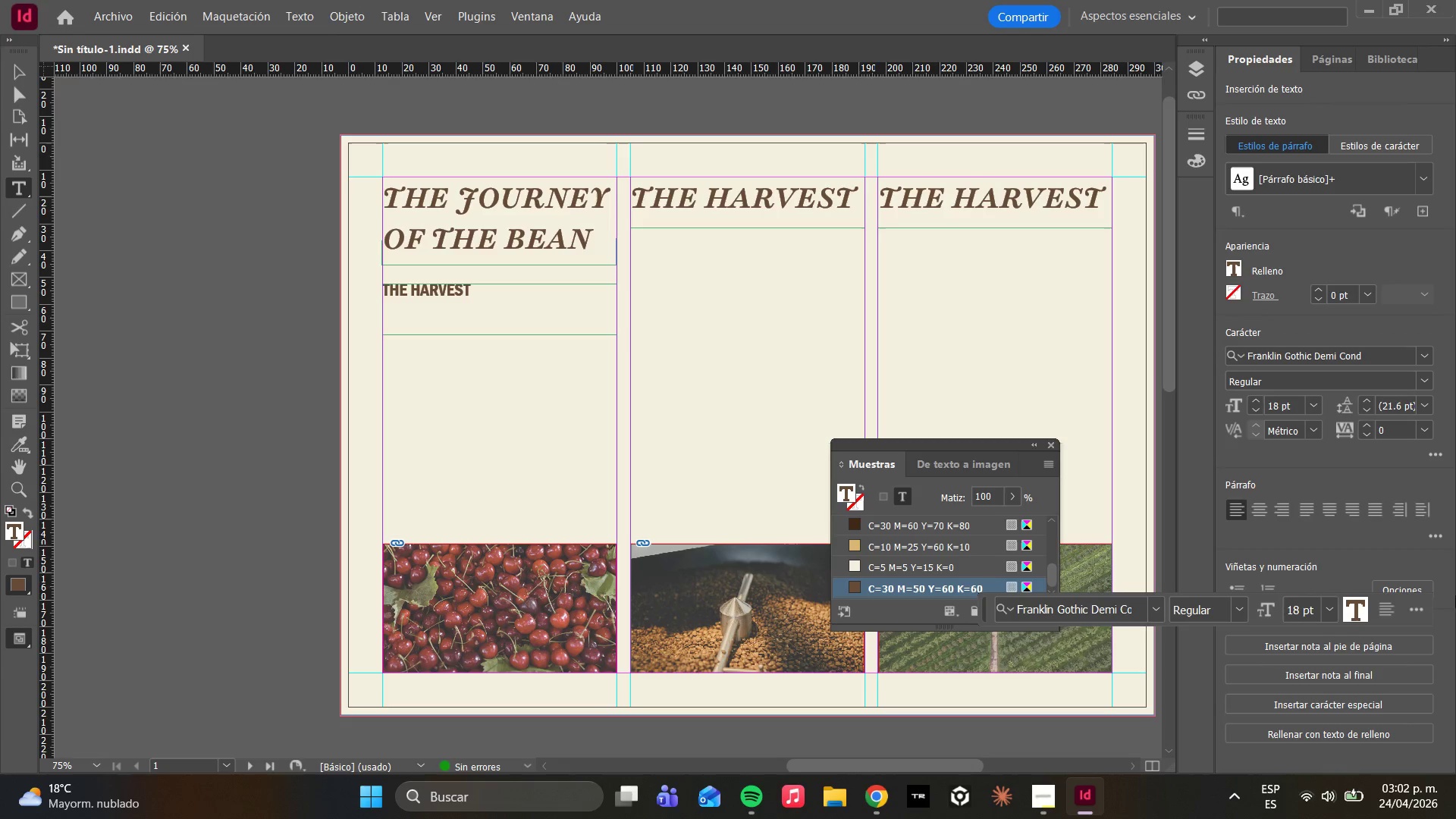 
mouse_move([1059, 805])
 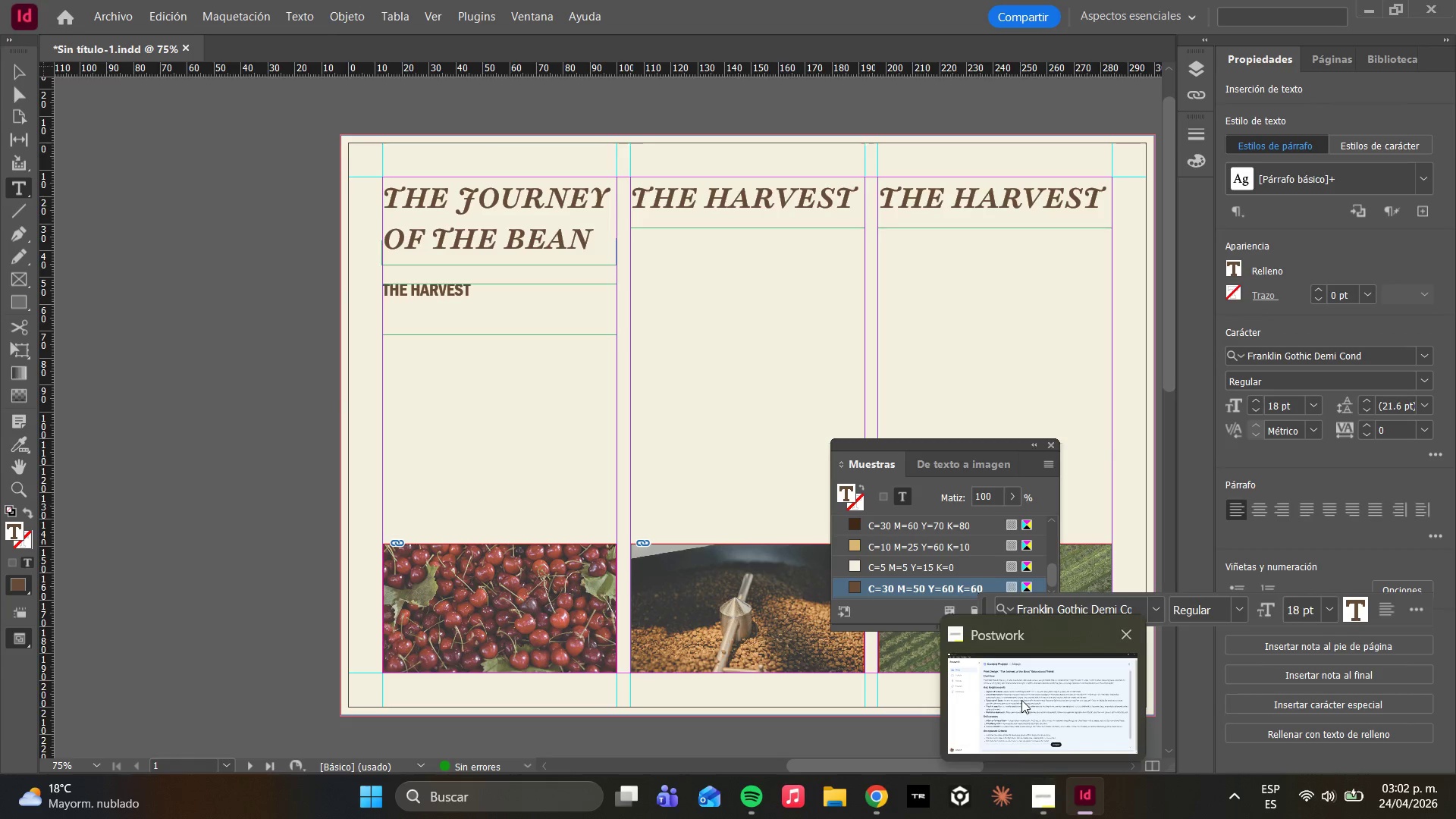 
left_click([1021, 700])
 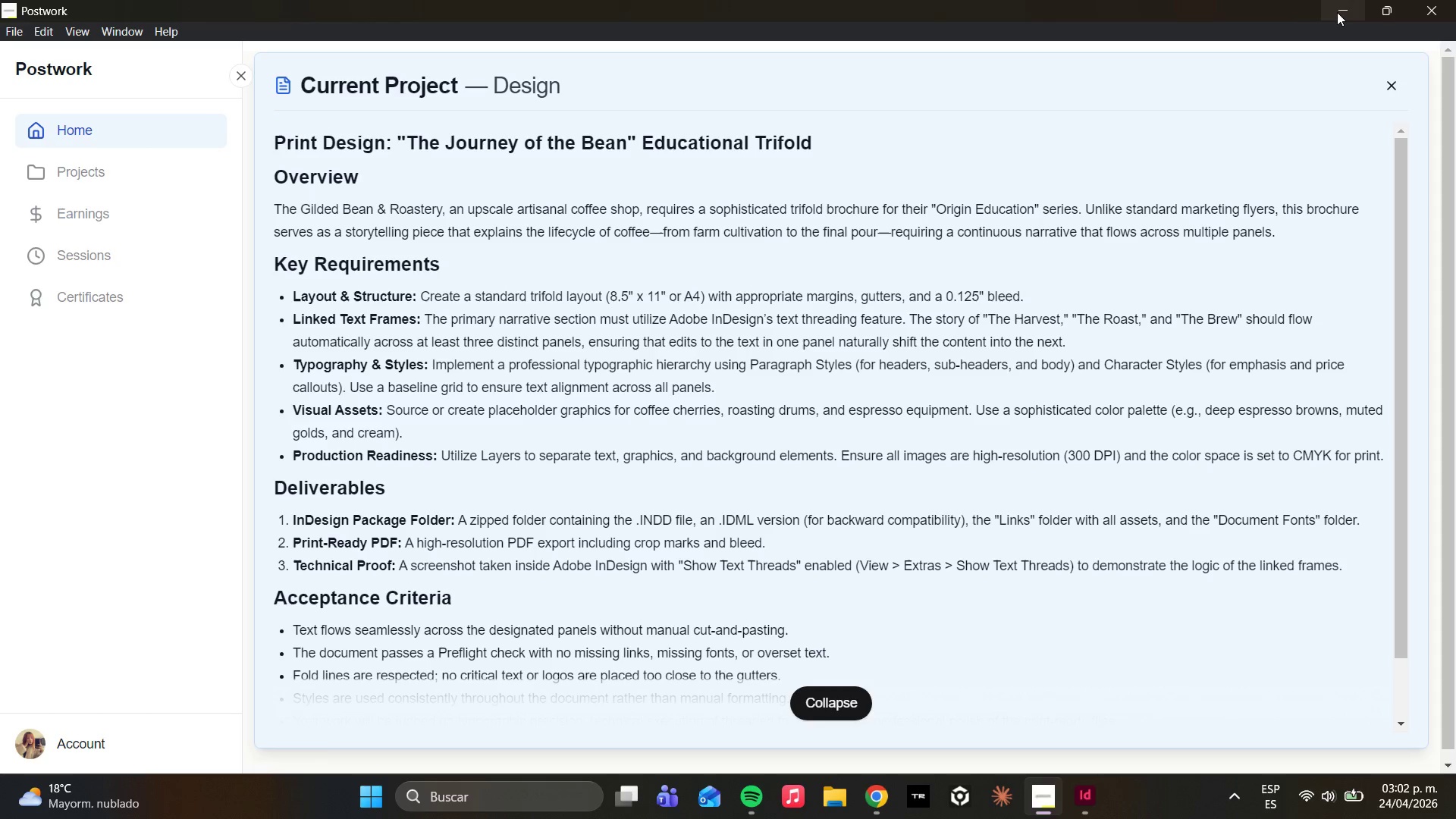 
left_click([1337, 12])
 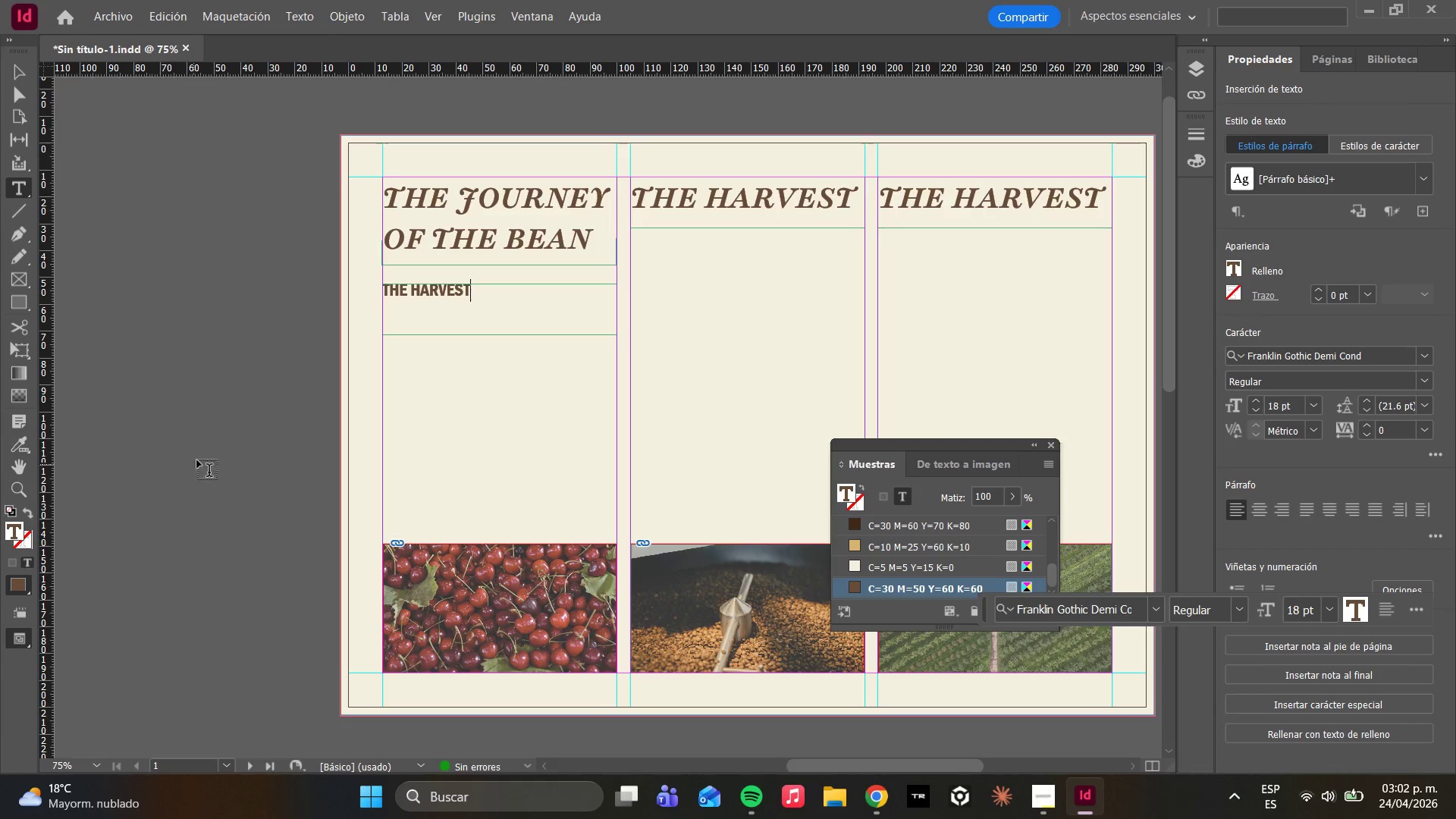 
key(Escape)
 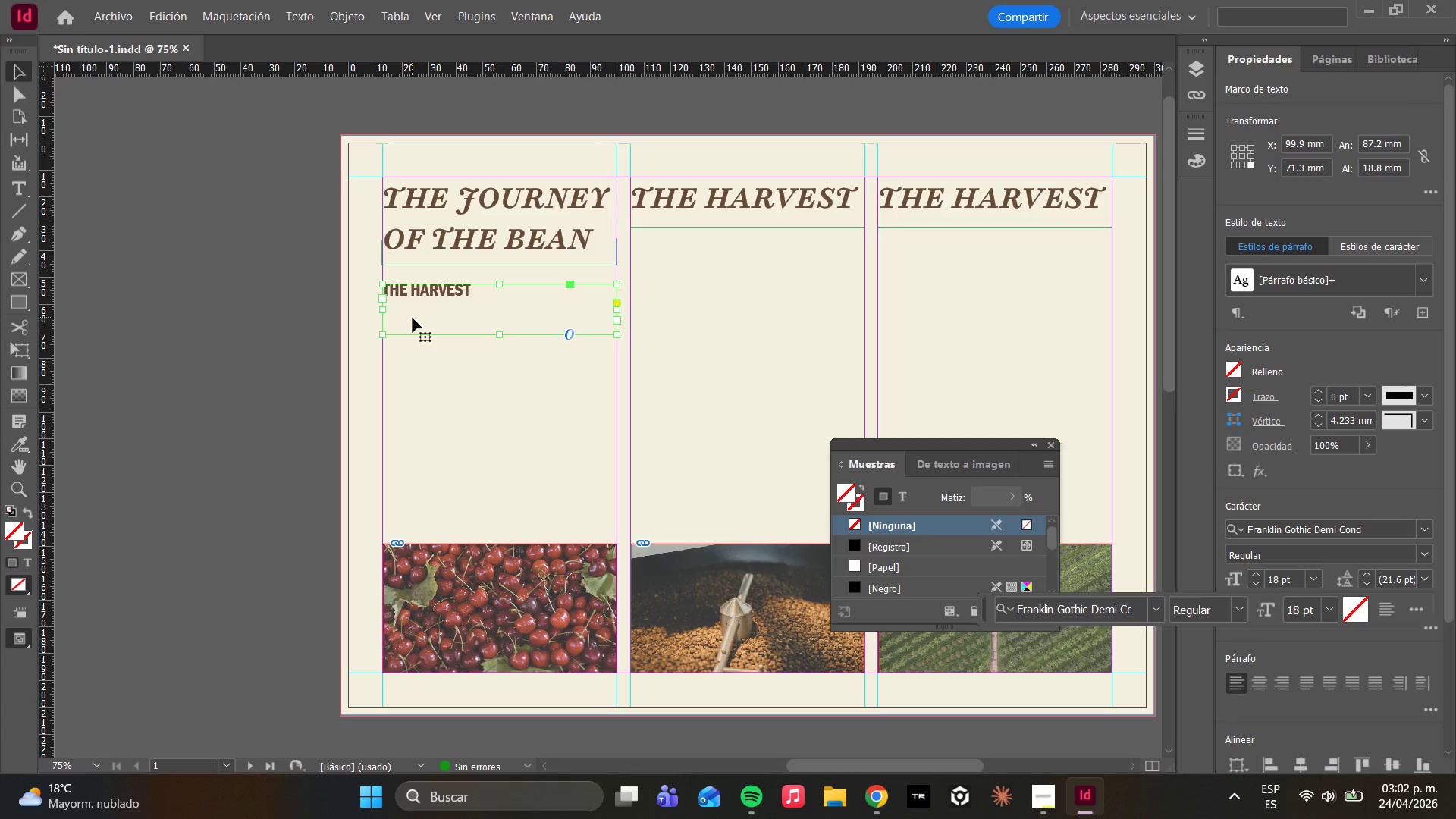 
hold_key(key=AltLeft, duration=2.3)
left_click_drag(start_coordinate=[406, 313], to_coordinate=[659, 256])
 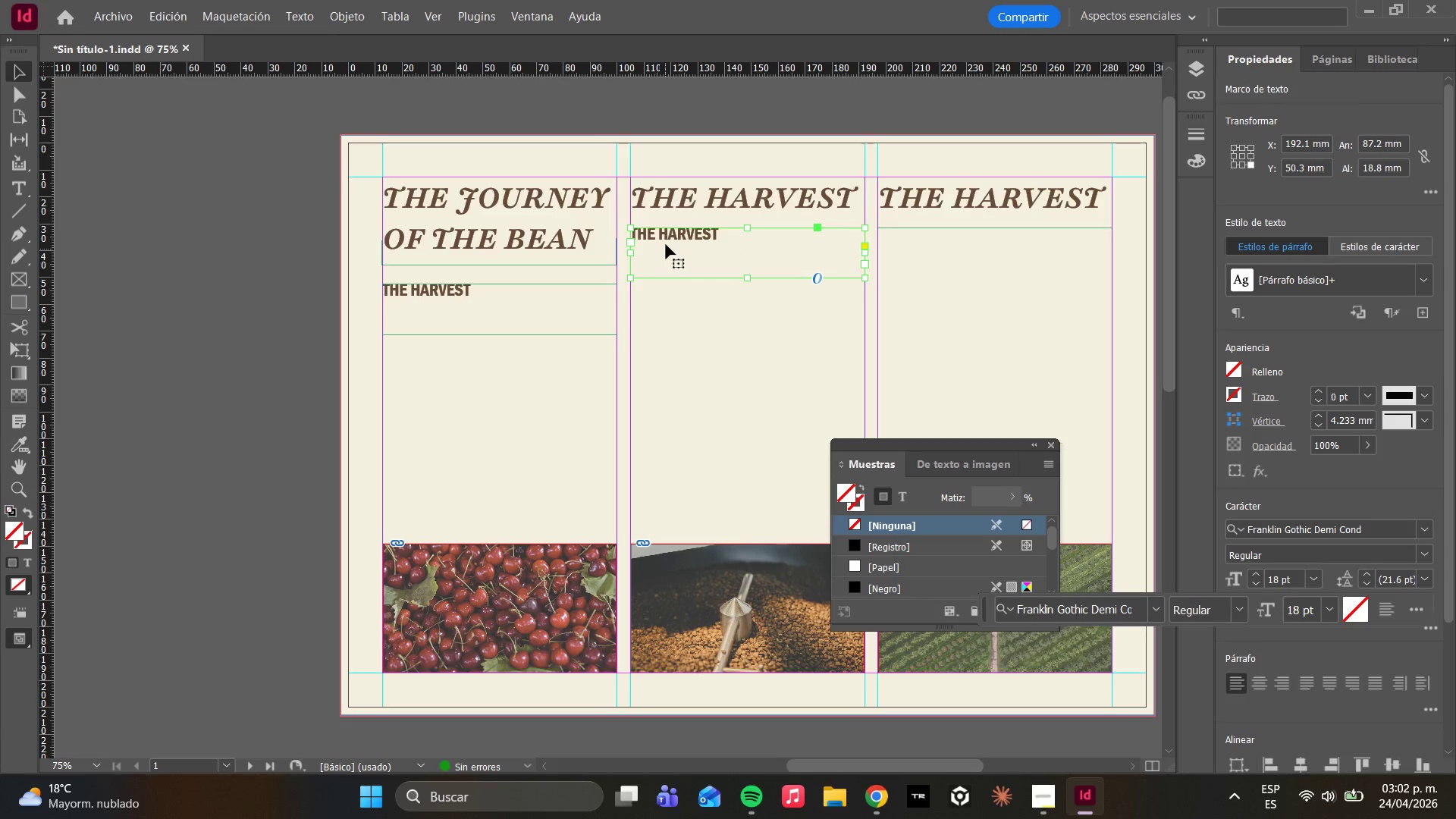 
double_click([669, 236])
 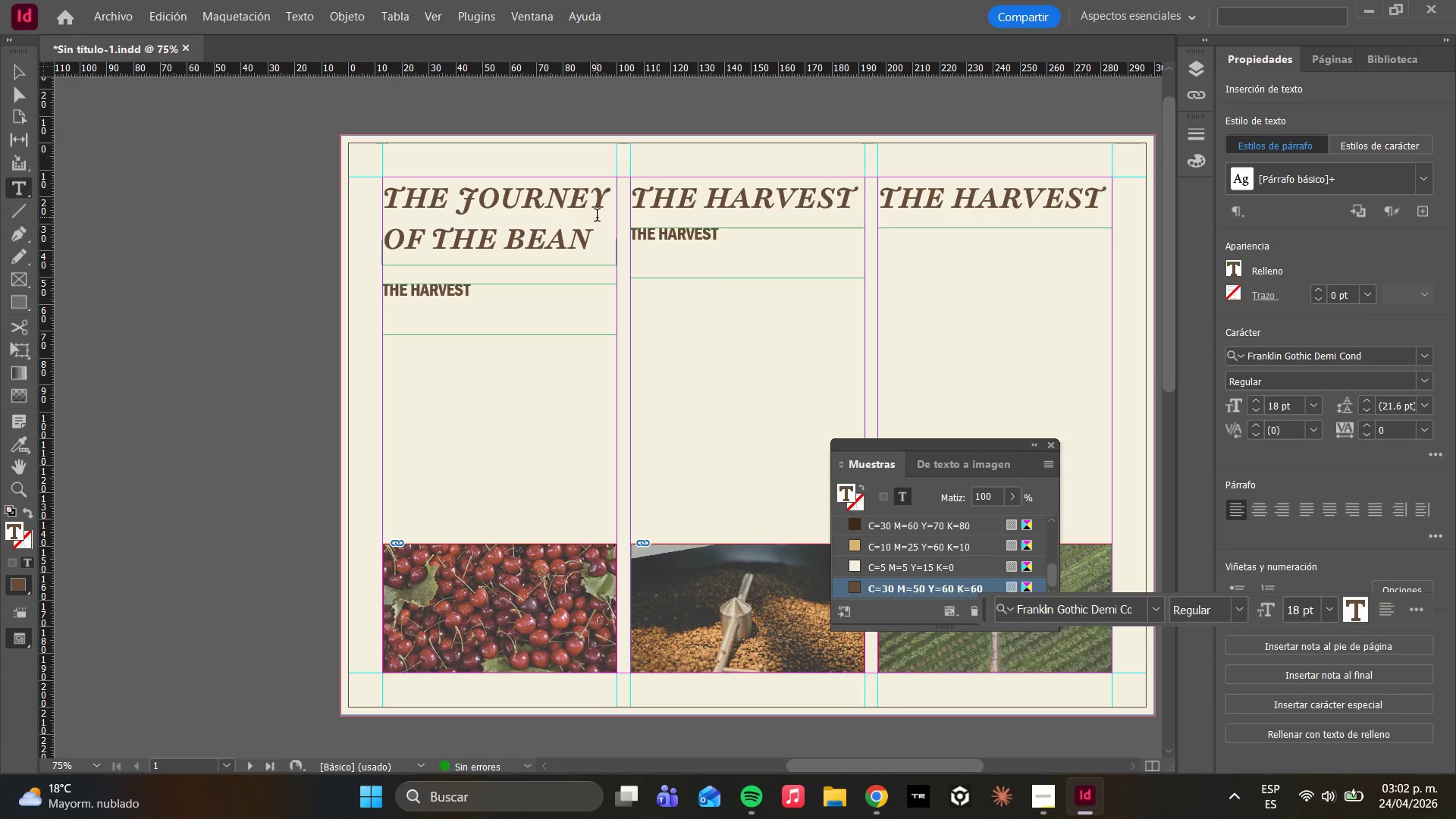 
key(Escape)
 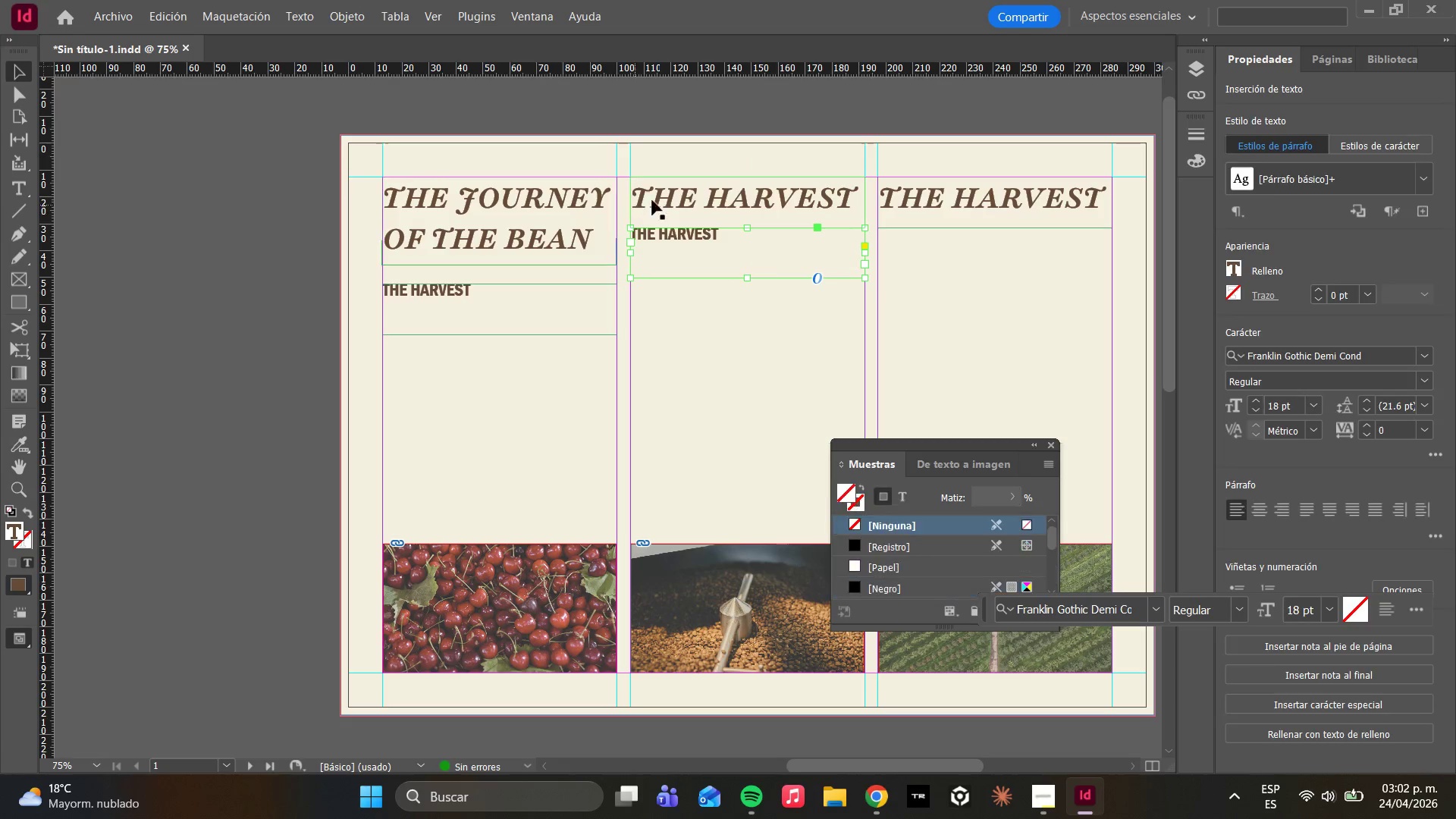 
left_click([673, 195])
 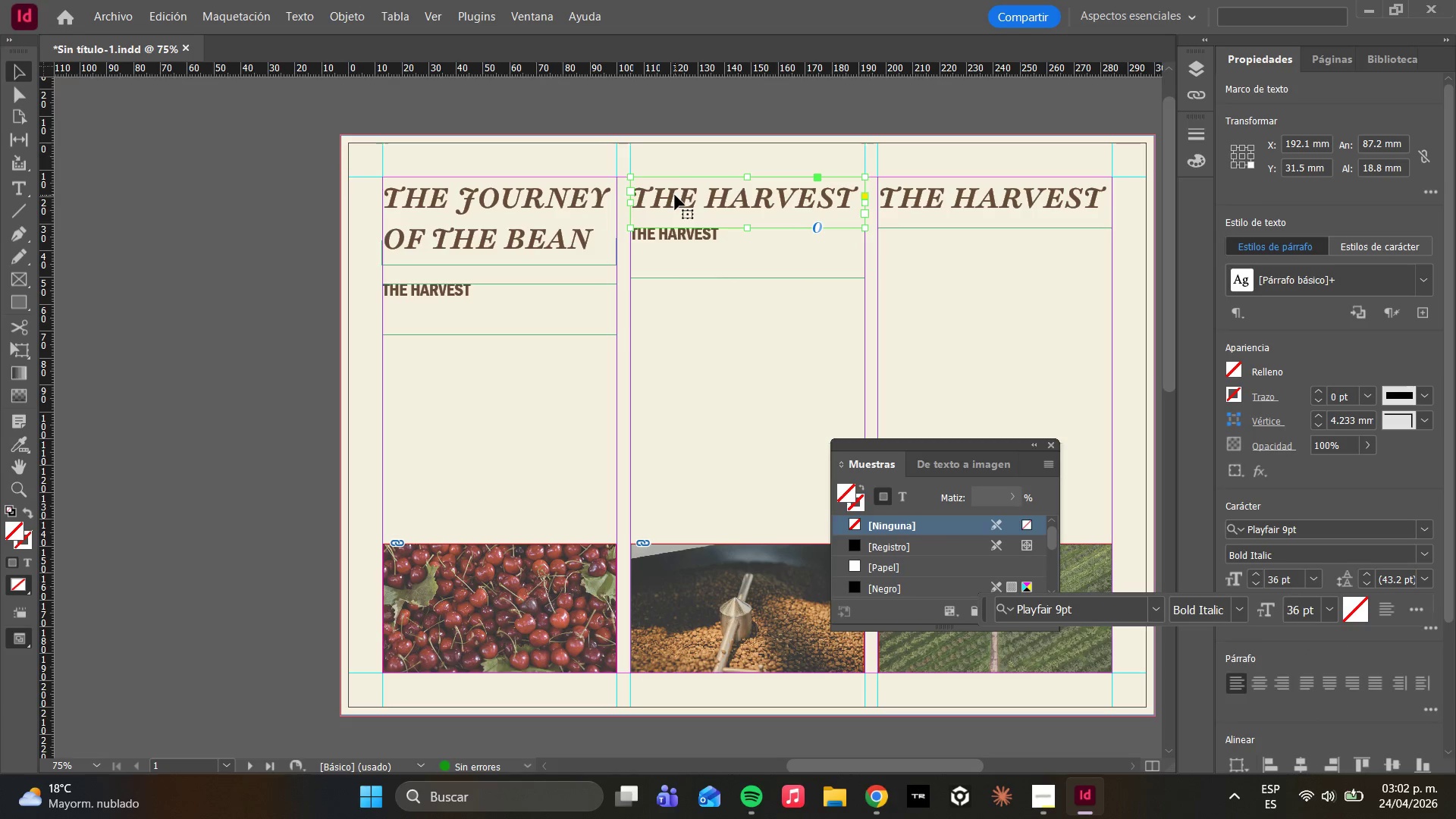 
key(Delete)
 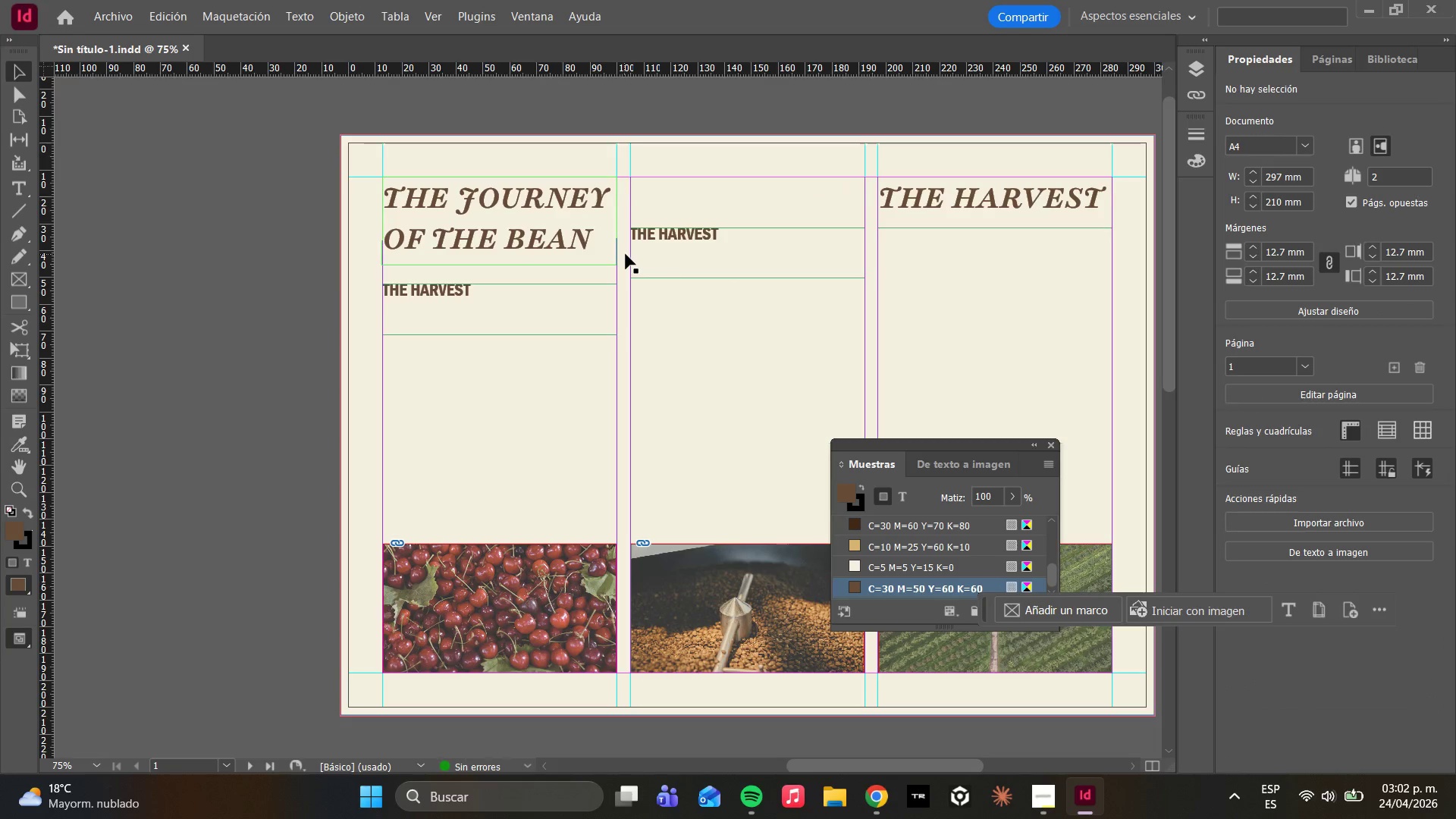 
left_click([638, 257])
 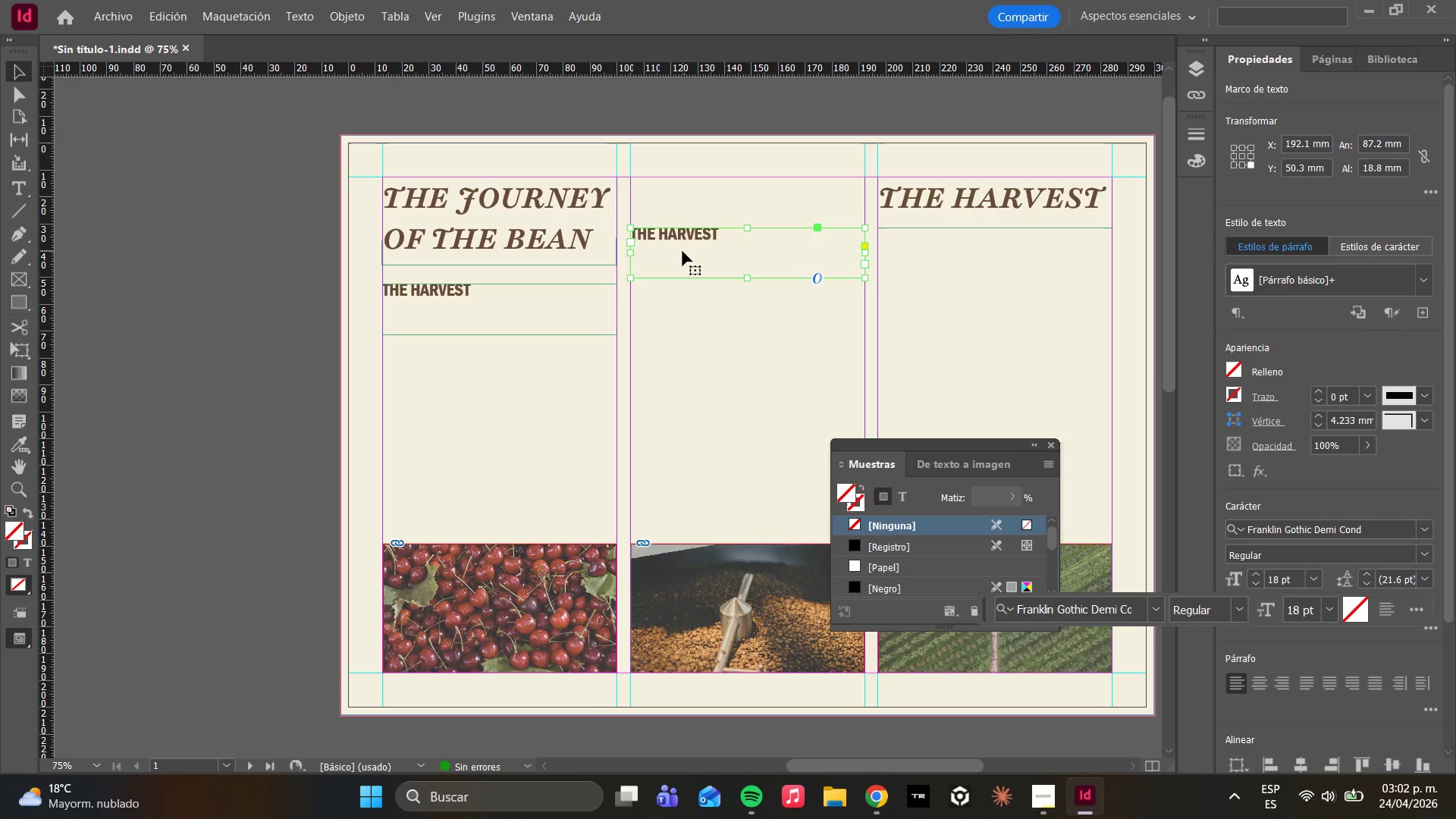 
hold_key(key=ShiftLeft, duration=2.25)
left_click_drag(start_coordinate=[684, 249], to_coordinate=[679, 202])
 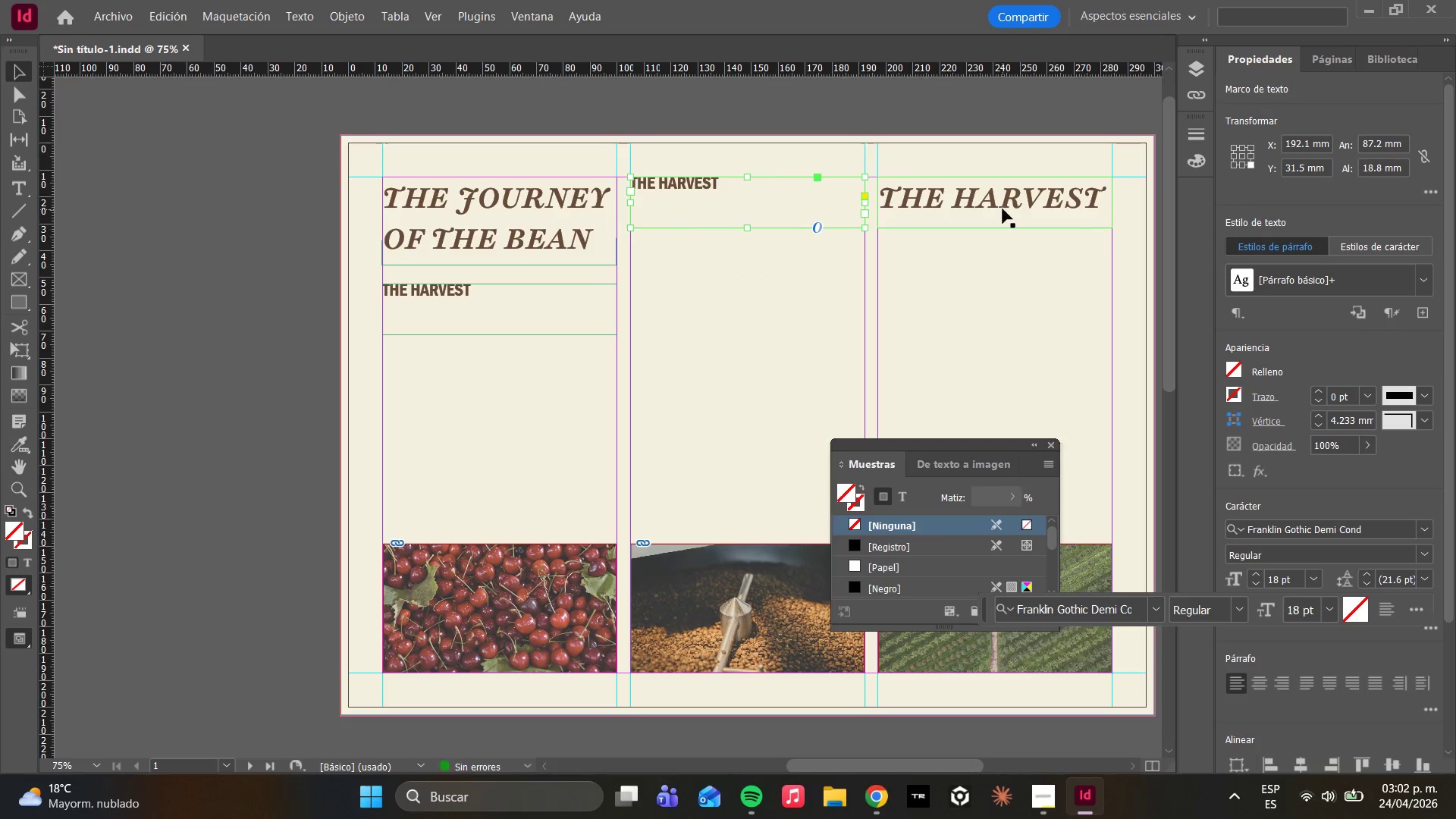 
left_click([994, 209])
 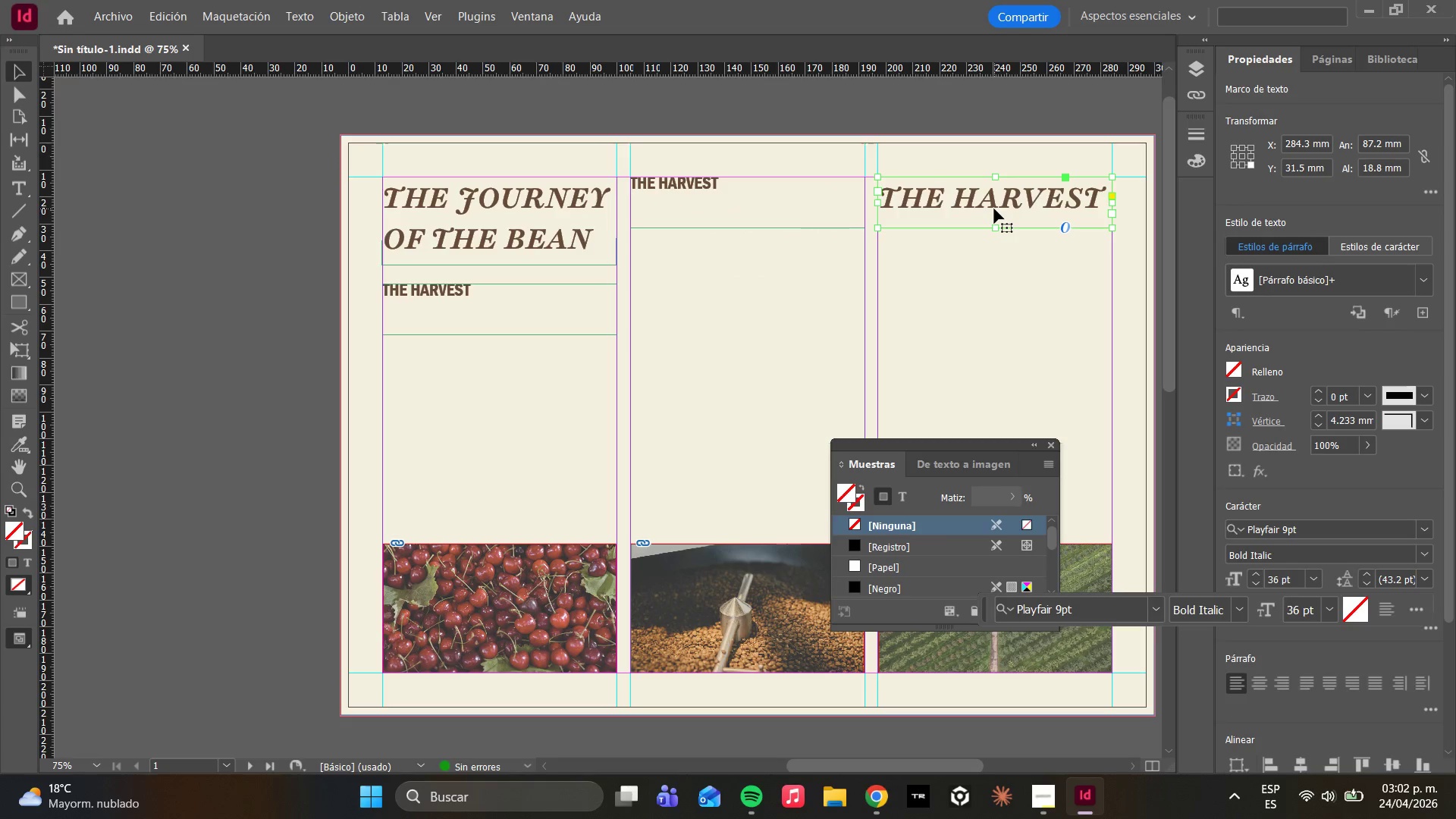 
key(Delete)
 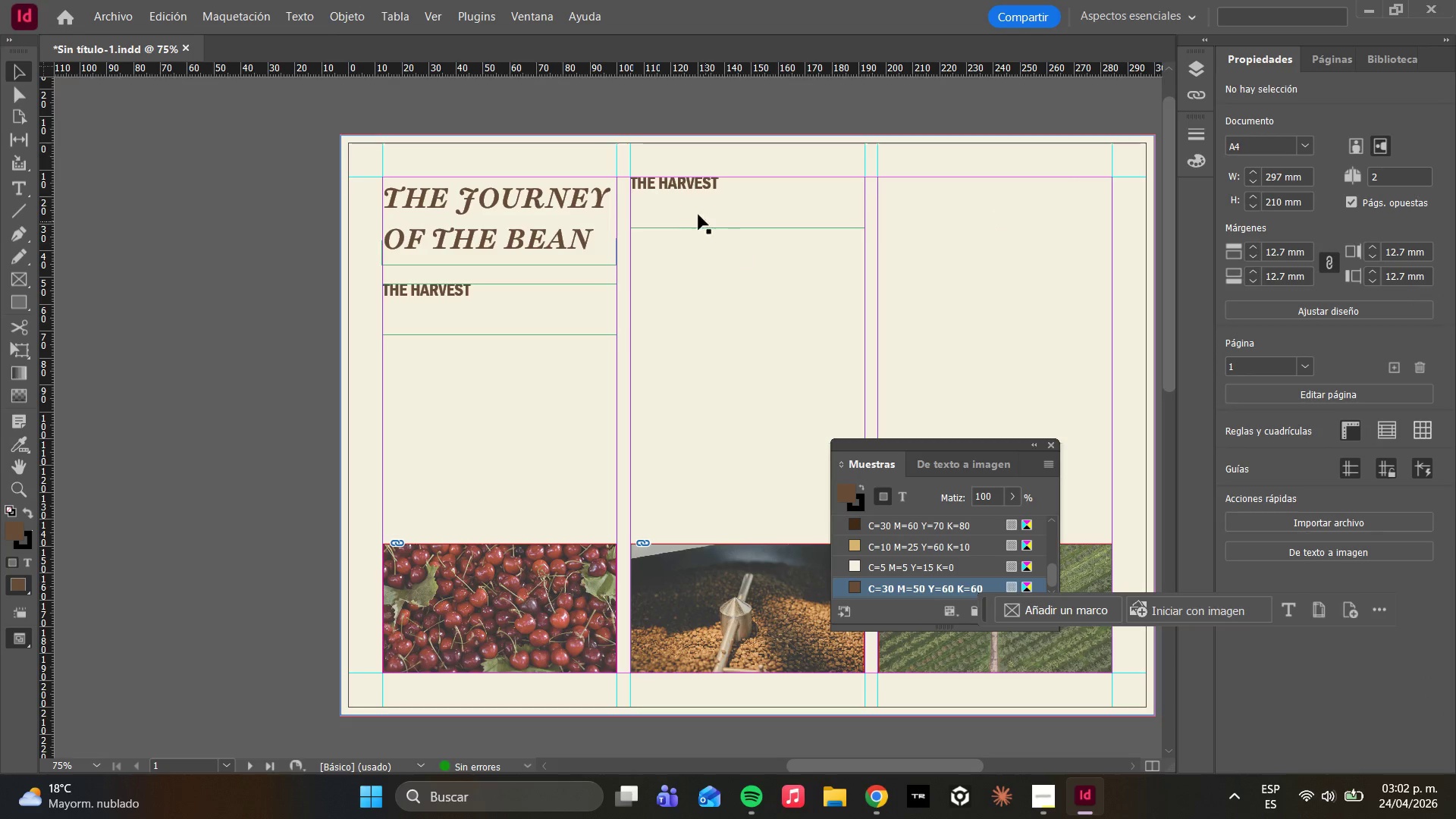 
left_click([694, 204])
 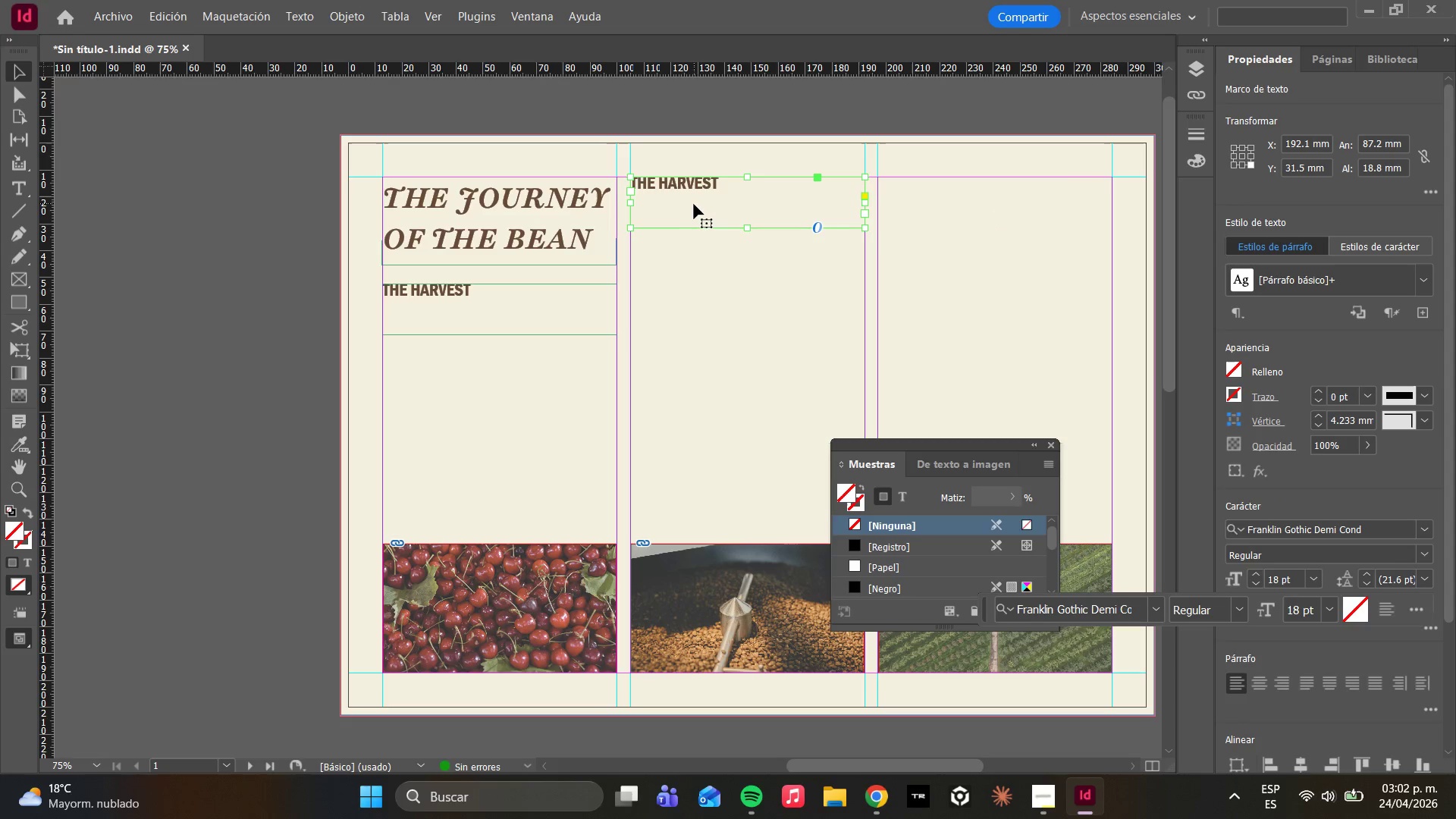 
hold_key(key=AltLeft, duration=4.2)
left_click_drag(start_coordinate=[694, 204], to_coordinate=[943, 202])
 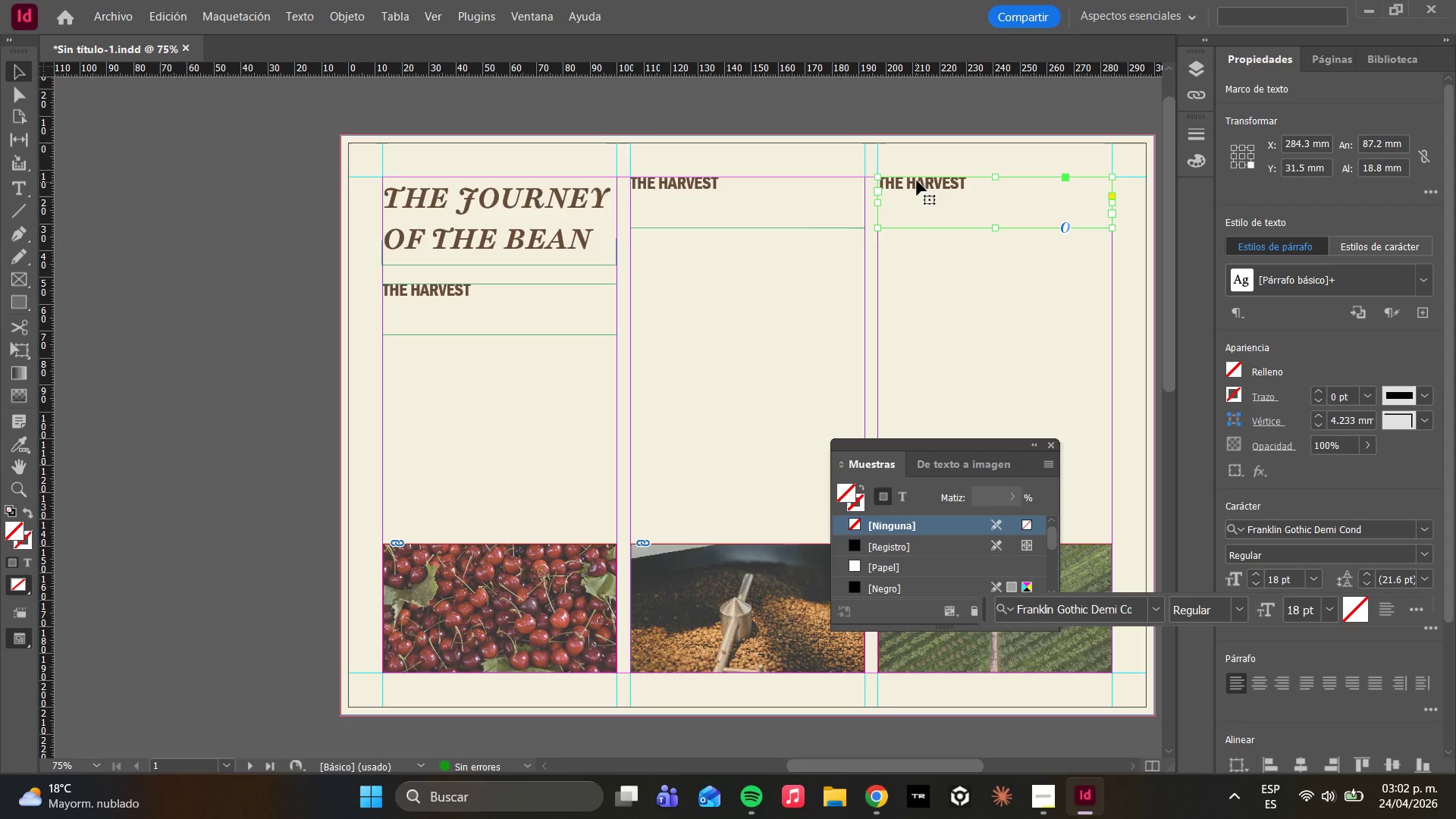 
double_click([916, 180])
 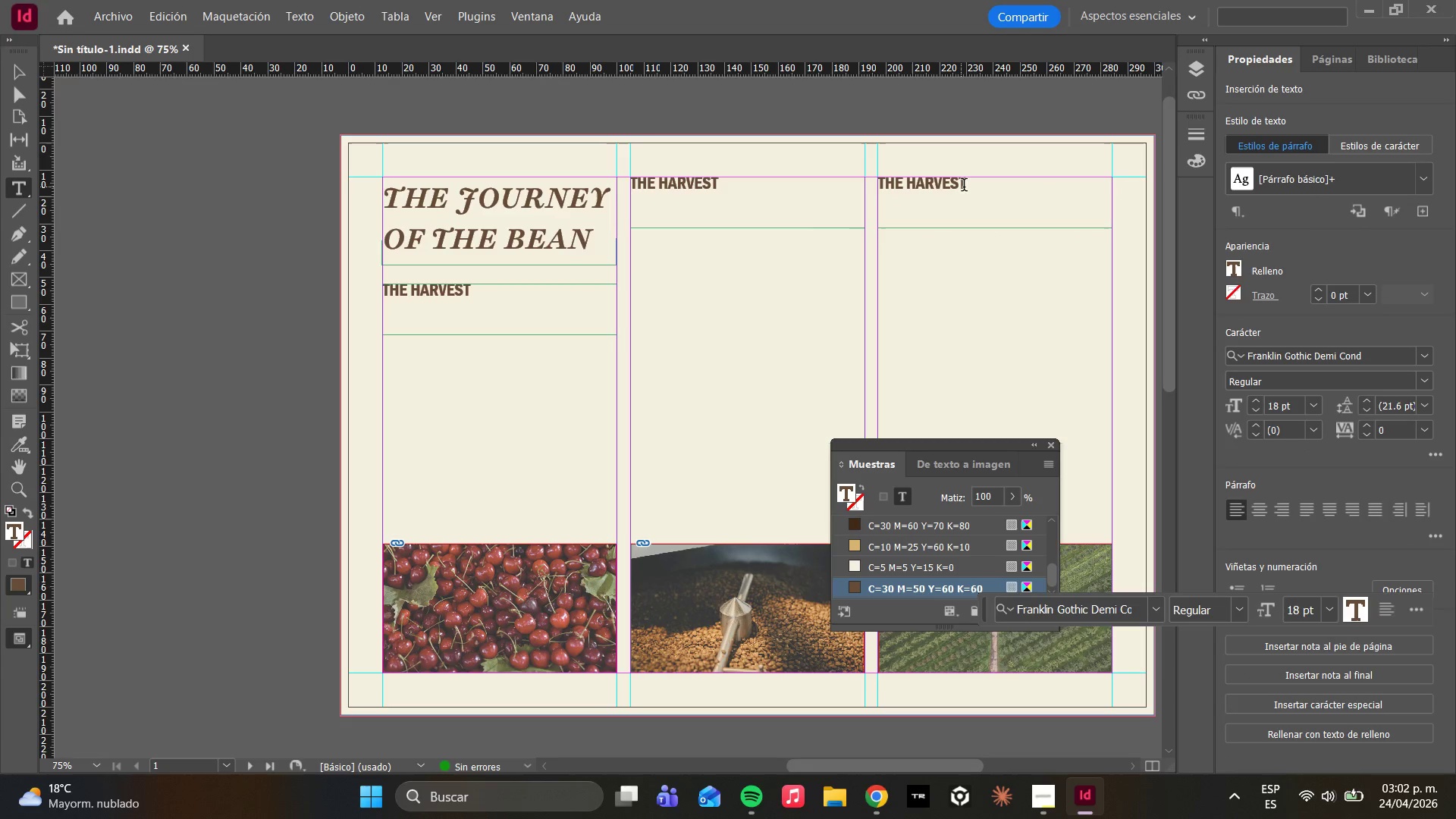 
left_click([964, 187])
 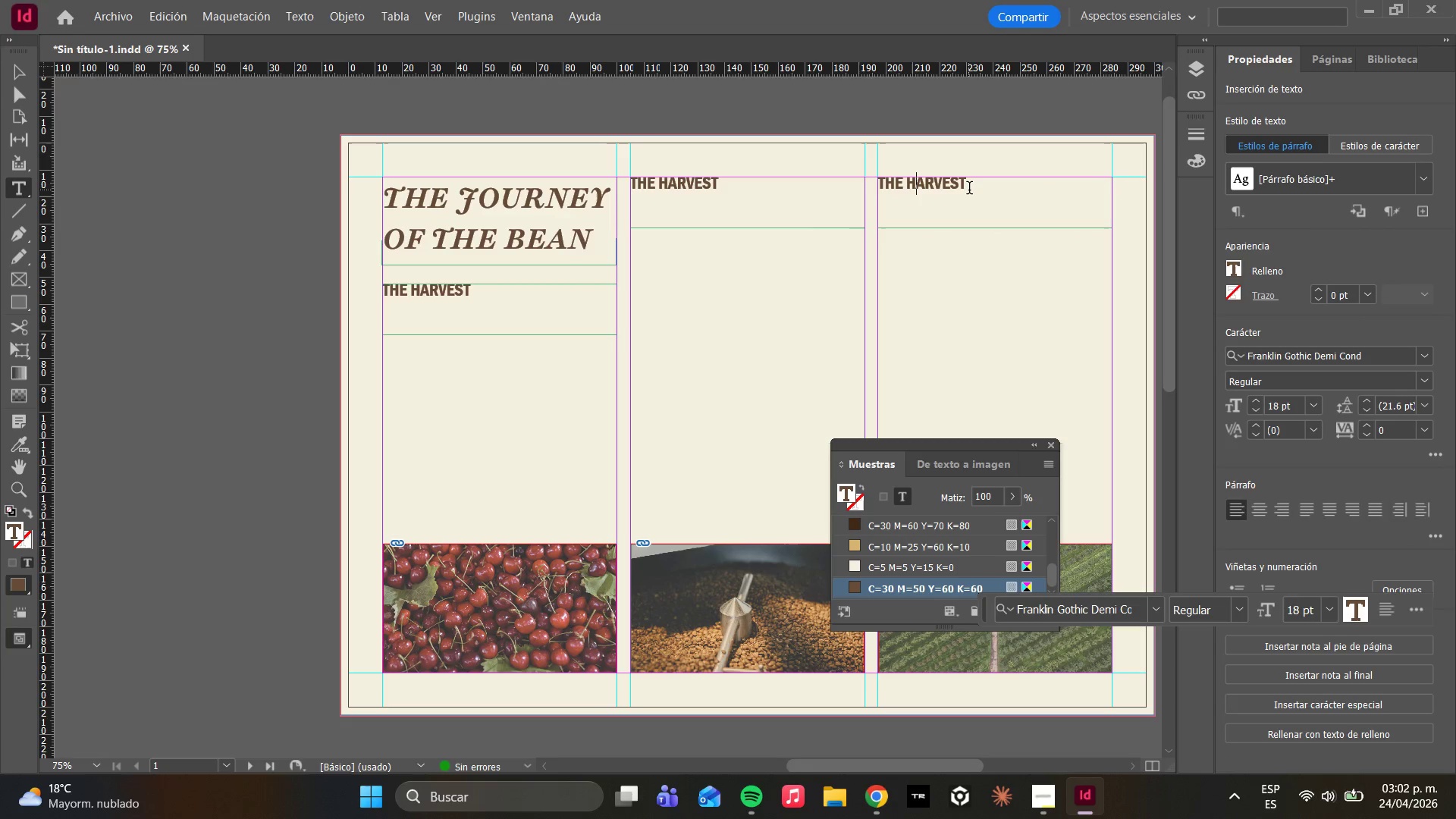 
left_click_drag(start_coordinate=[970, 190], to_coordinate=[905, 182])
 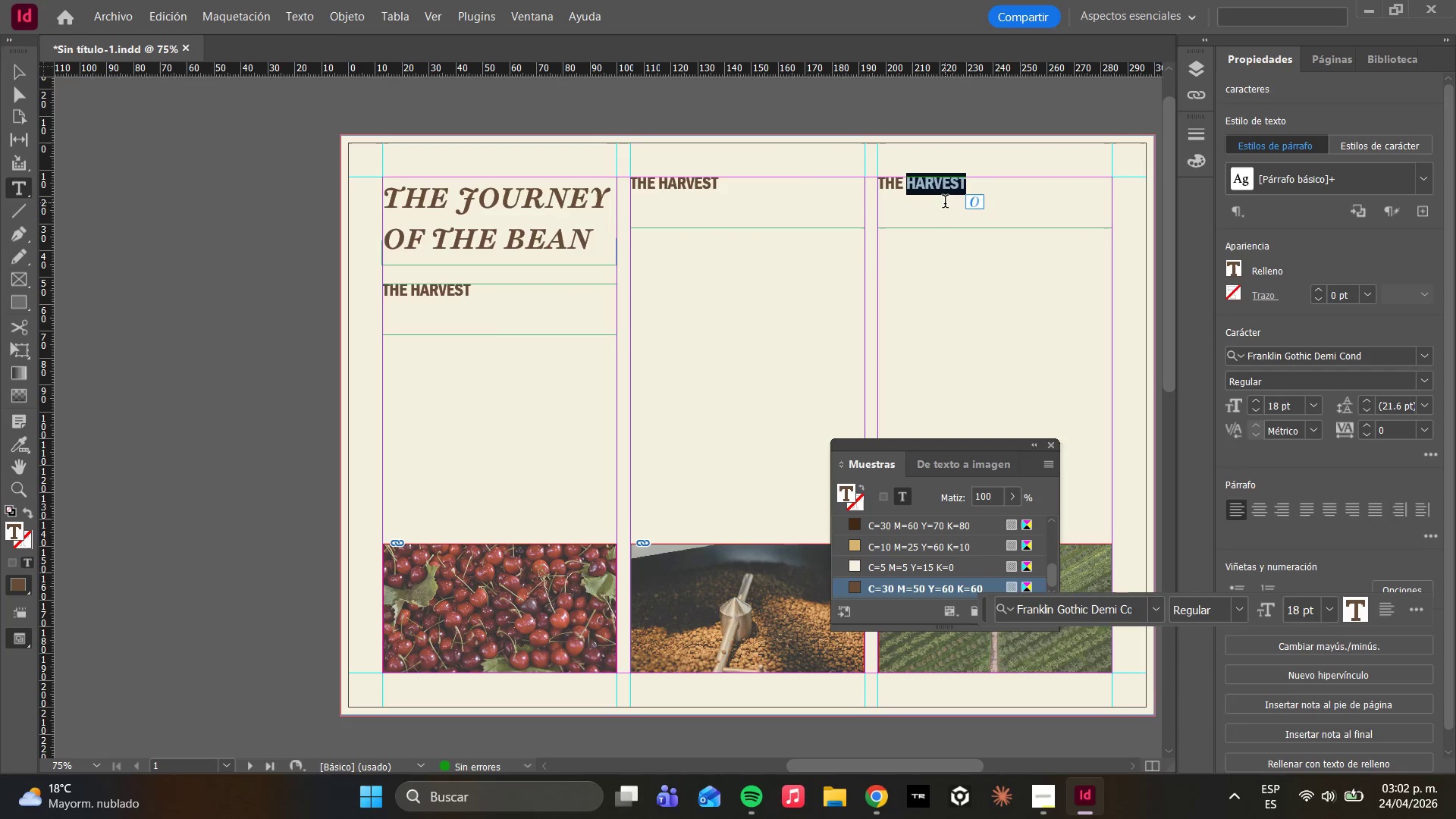 
type(BREW)
 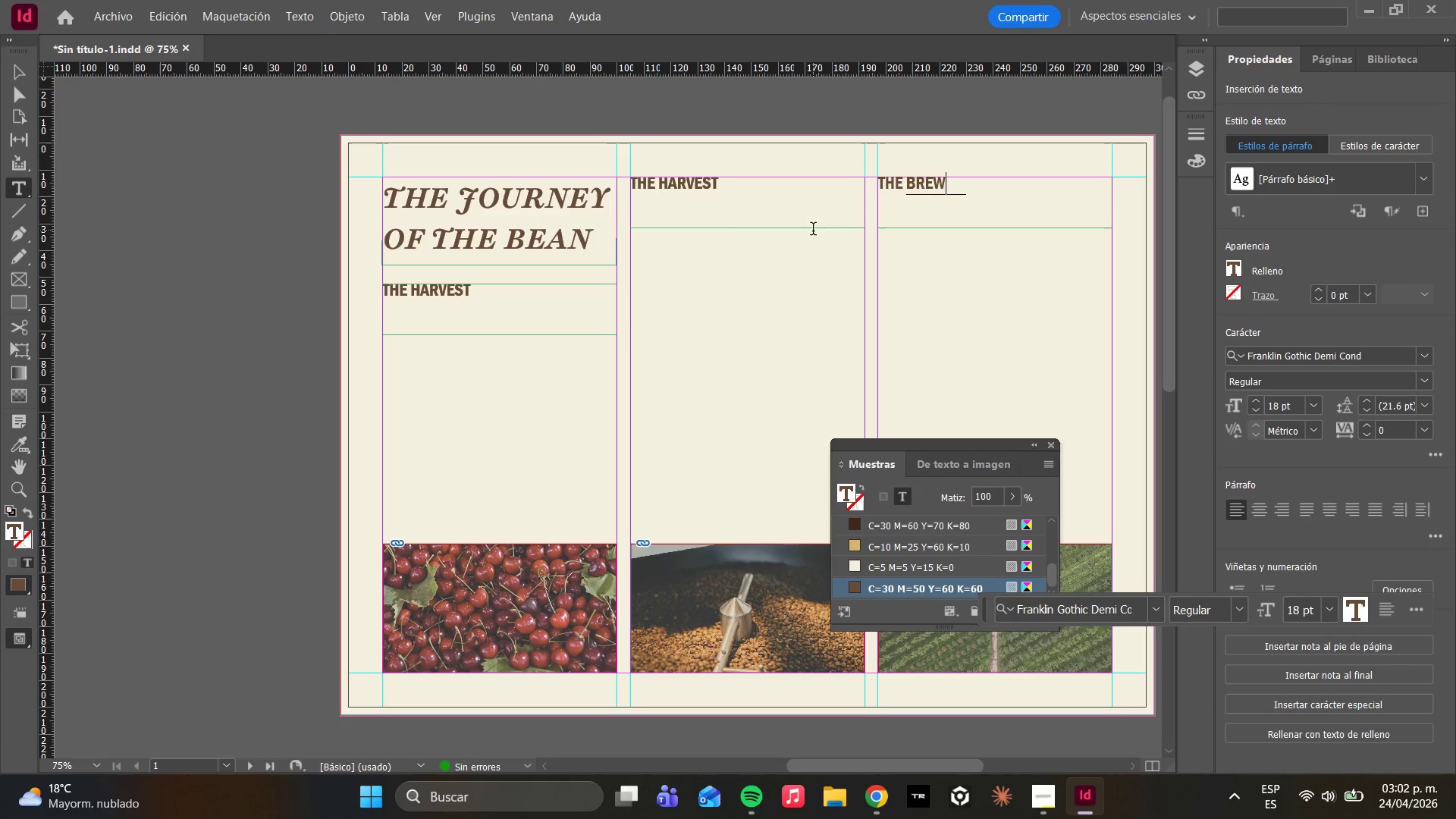 
left_click([730, 187])
 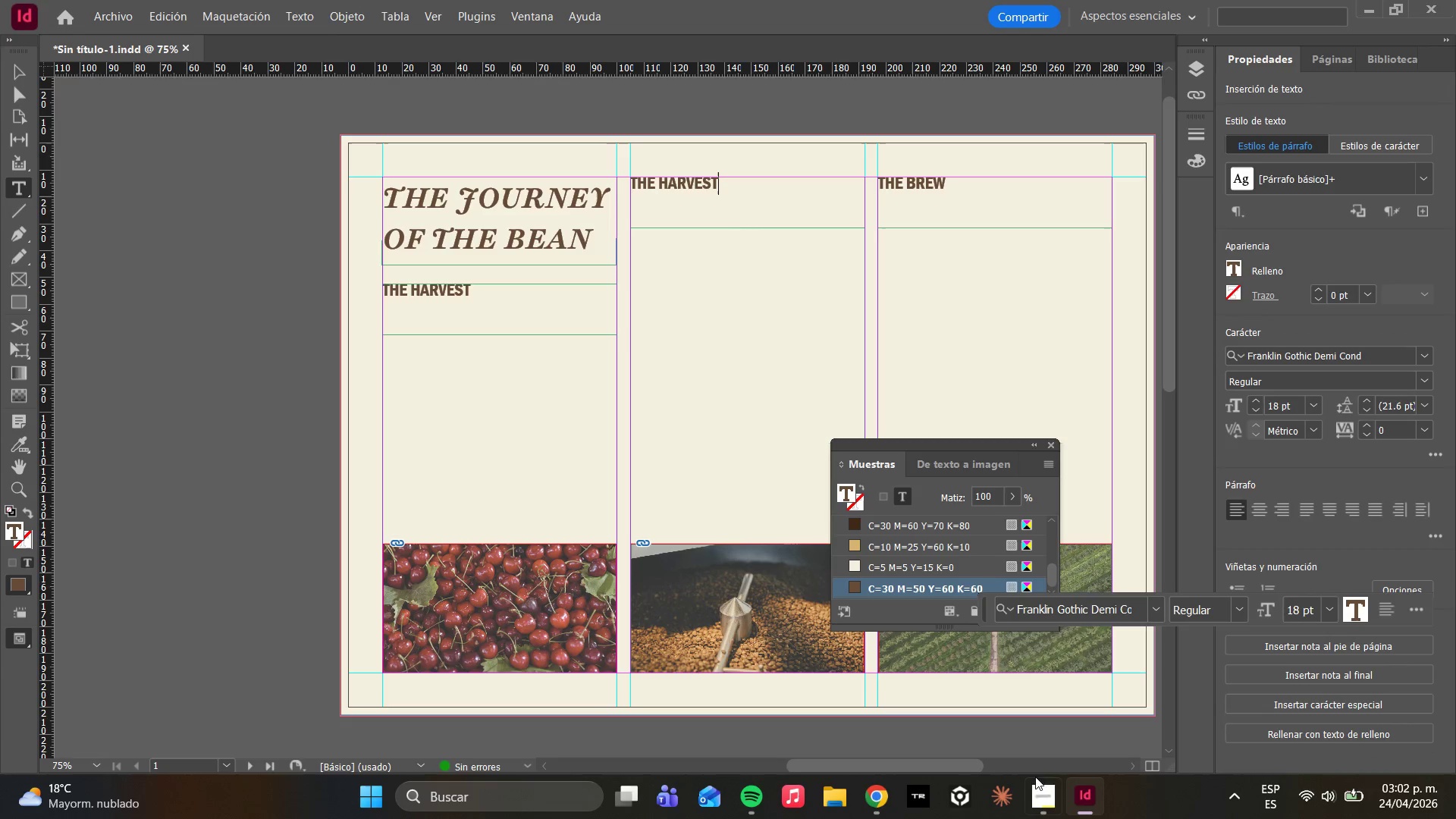 
left_click([1034, 783])